 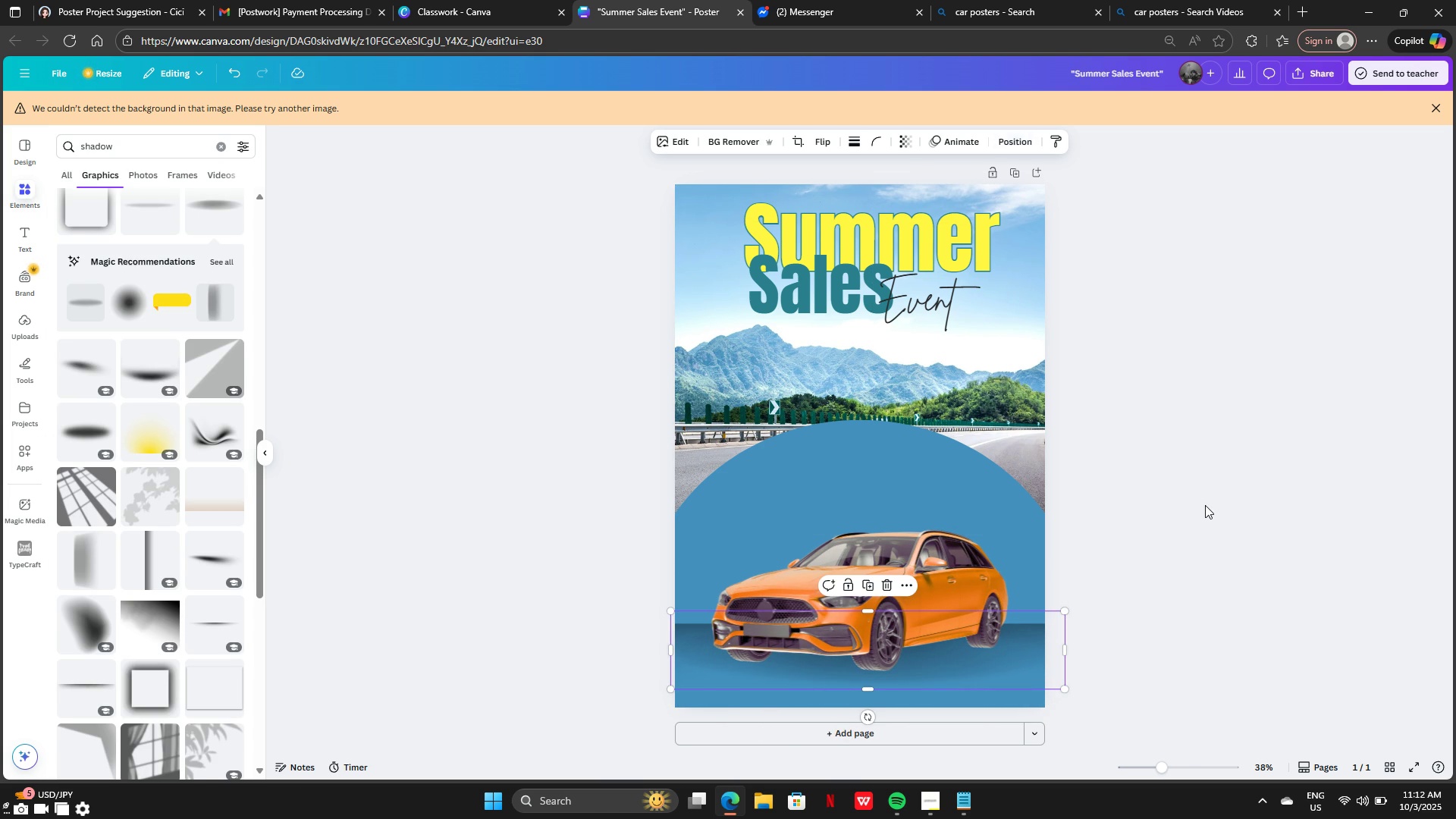 
left_click([1206, 505])
 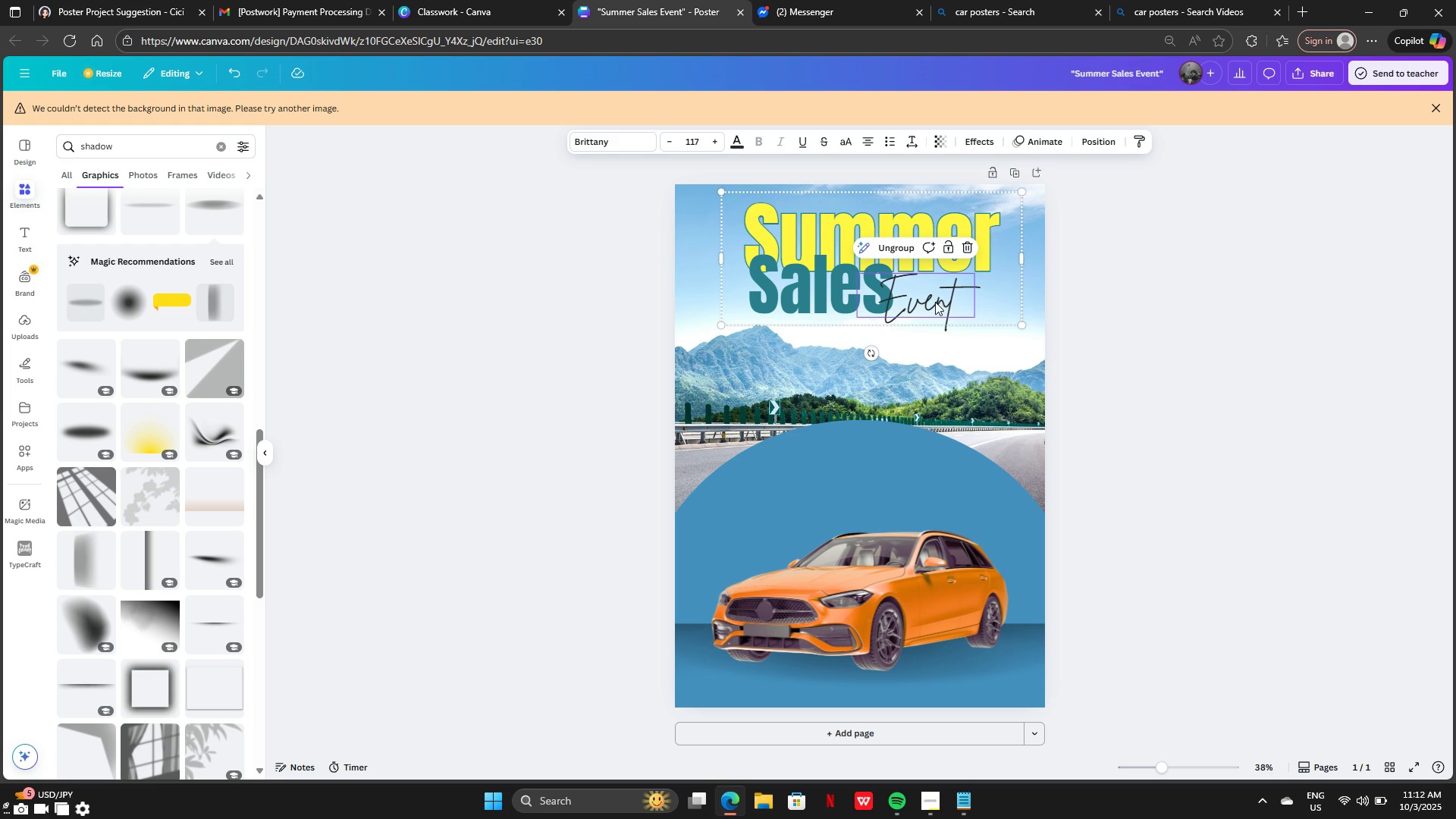 
wait(6.32)
 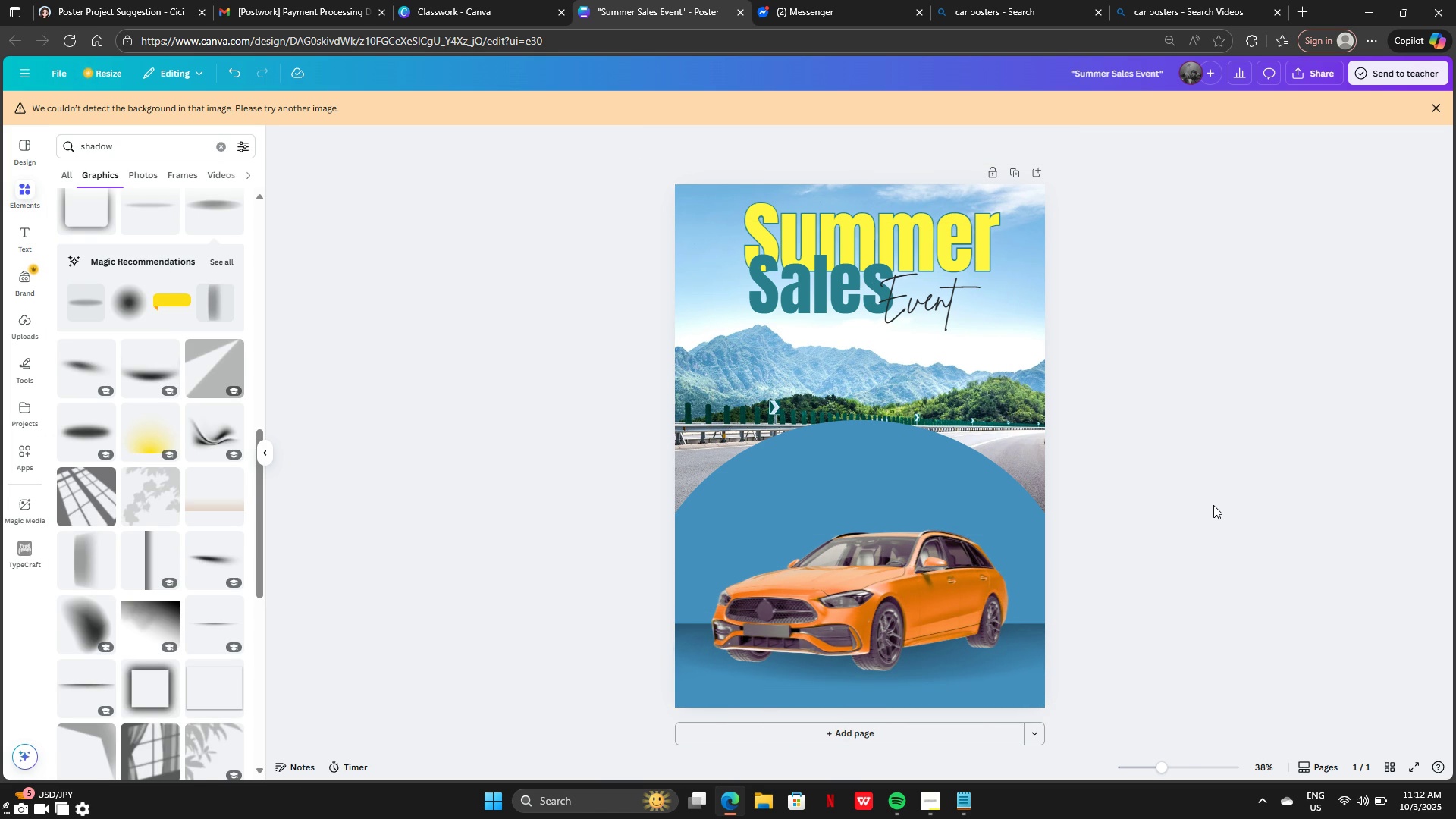 
left_click([977, 144])
 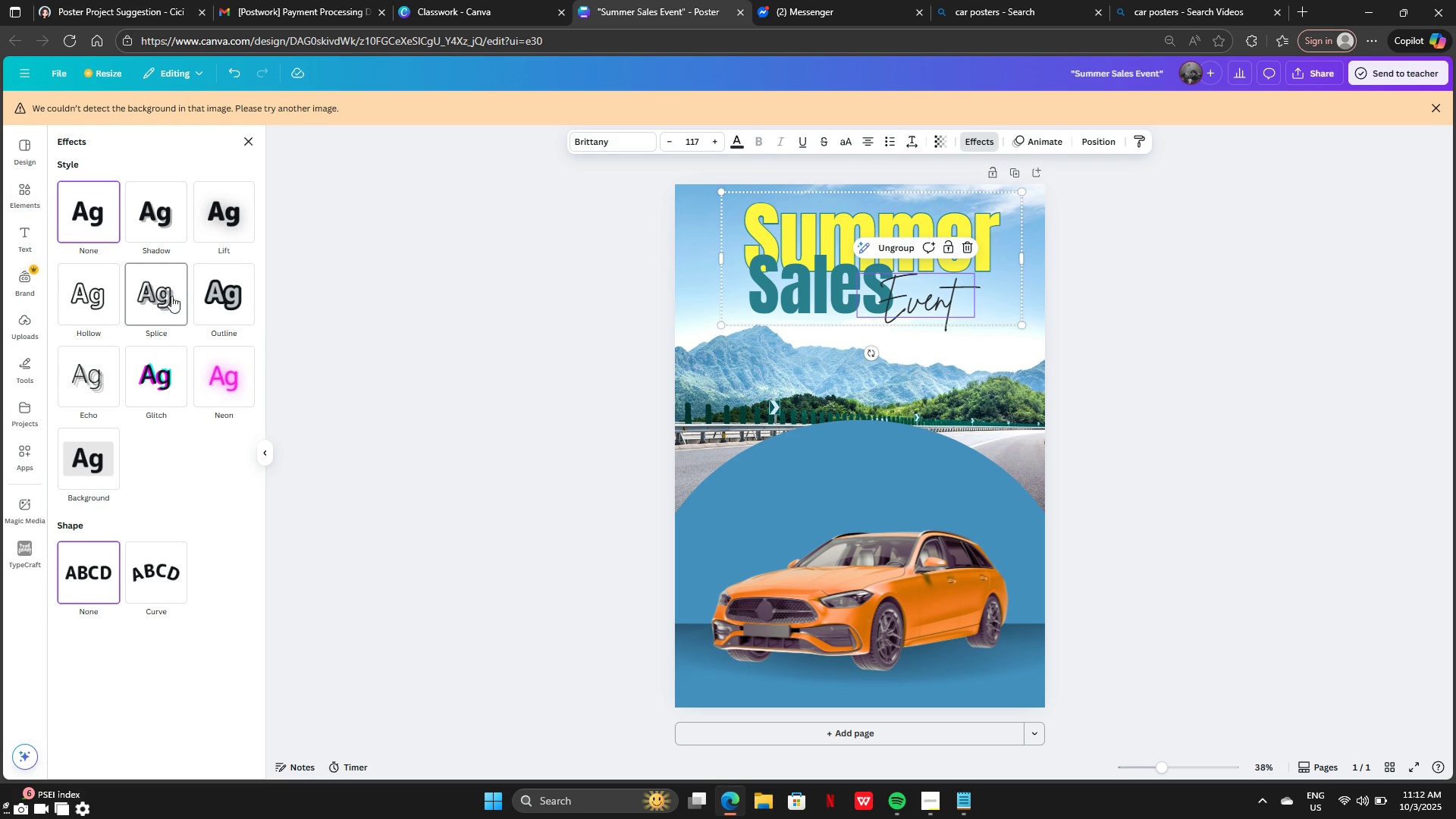 
mouse_move([206, 318])
 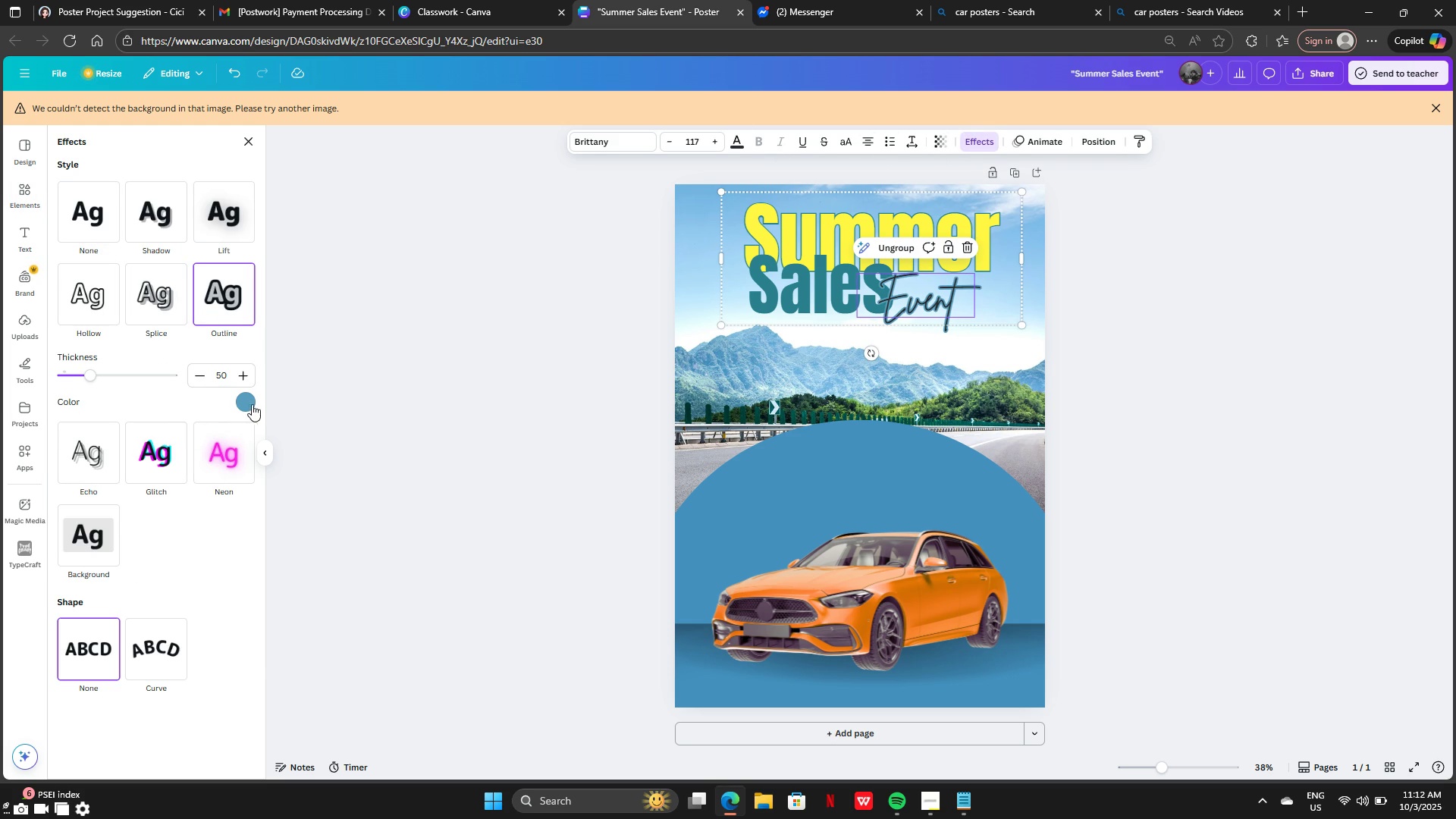 
left_click([249, 404])
 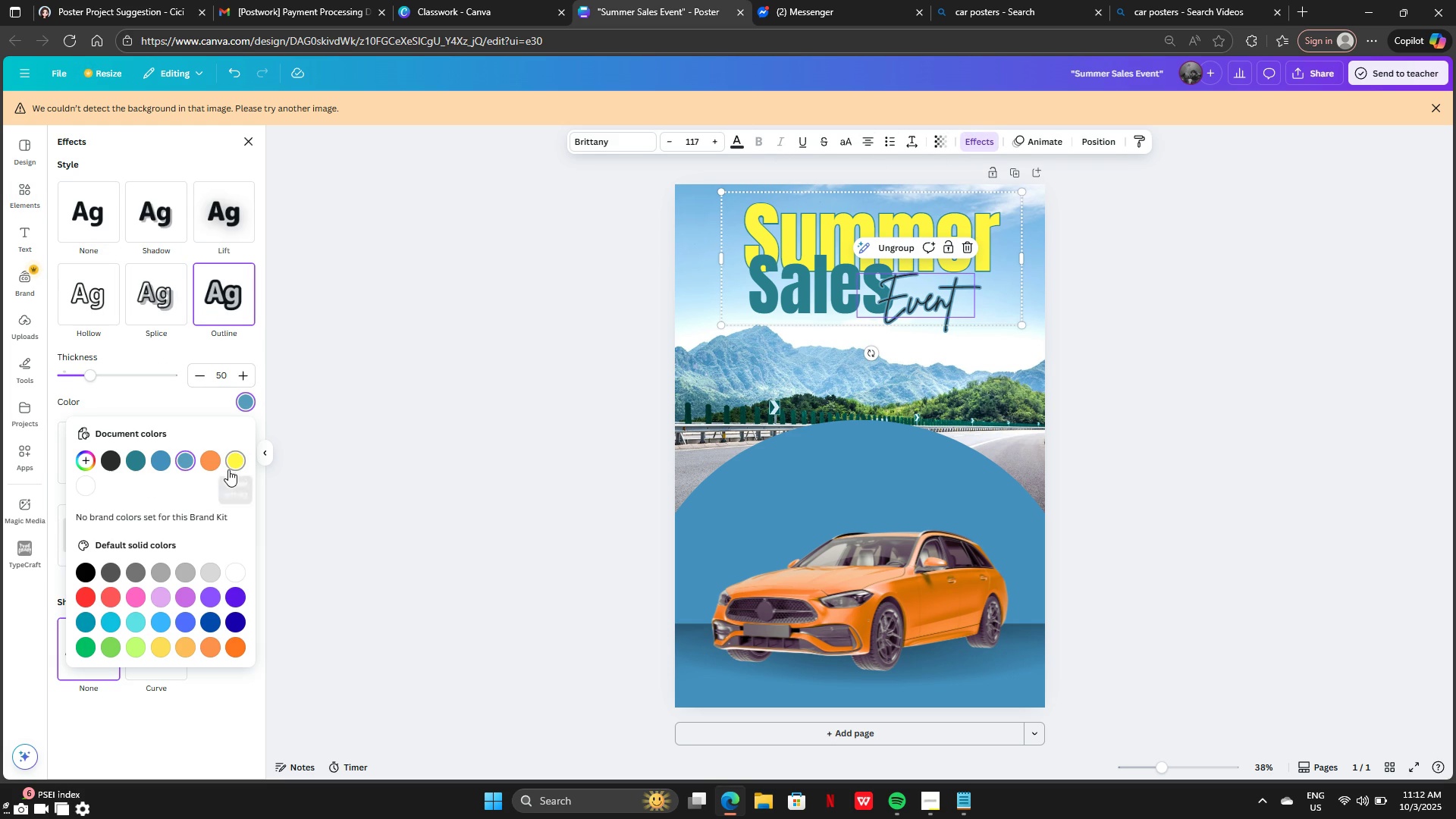 
left_click([228, 469])
 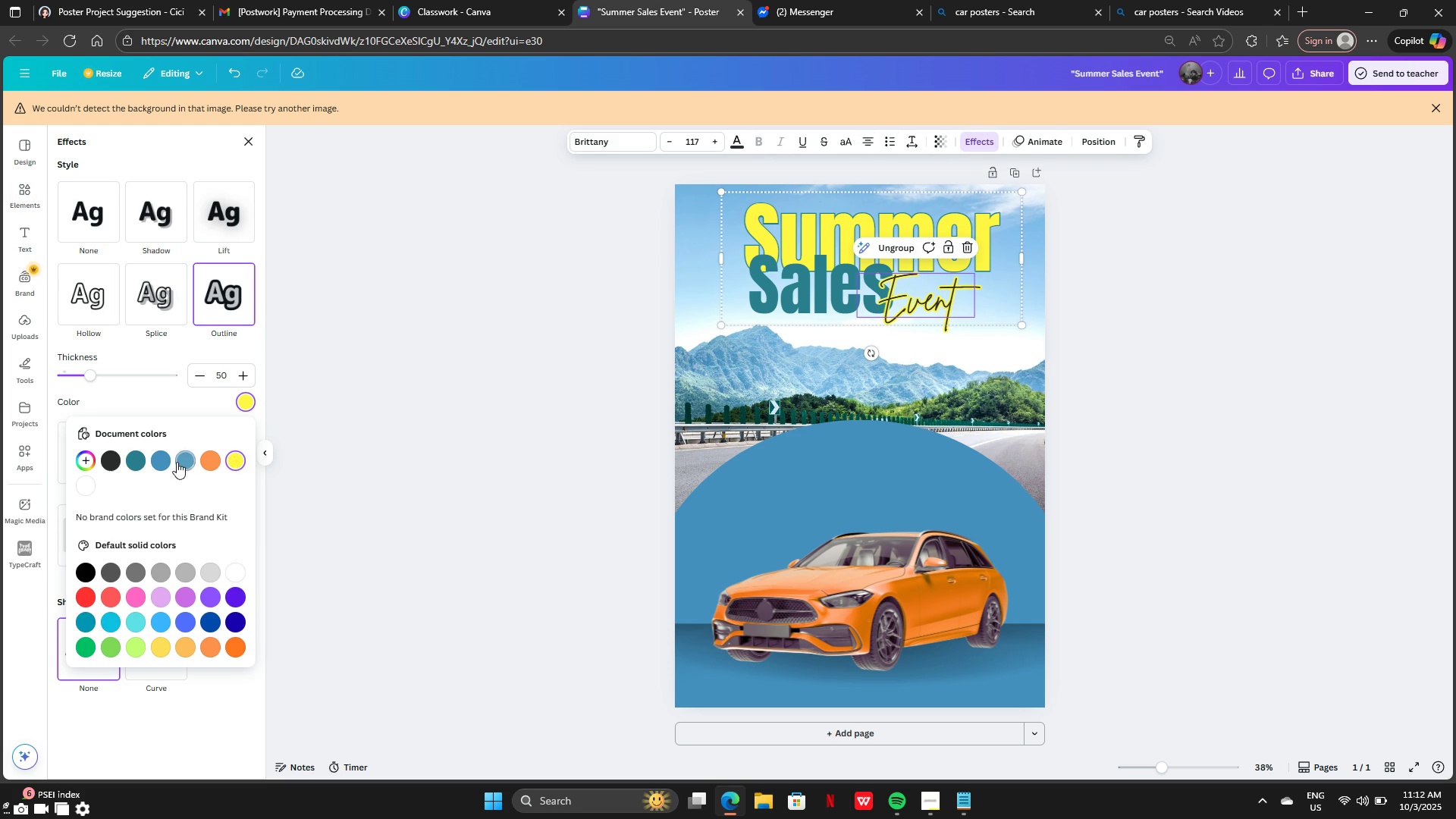 
left_click([180, 462])
 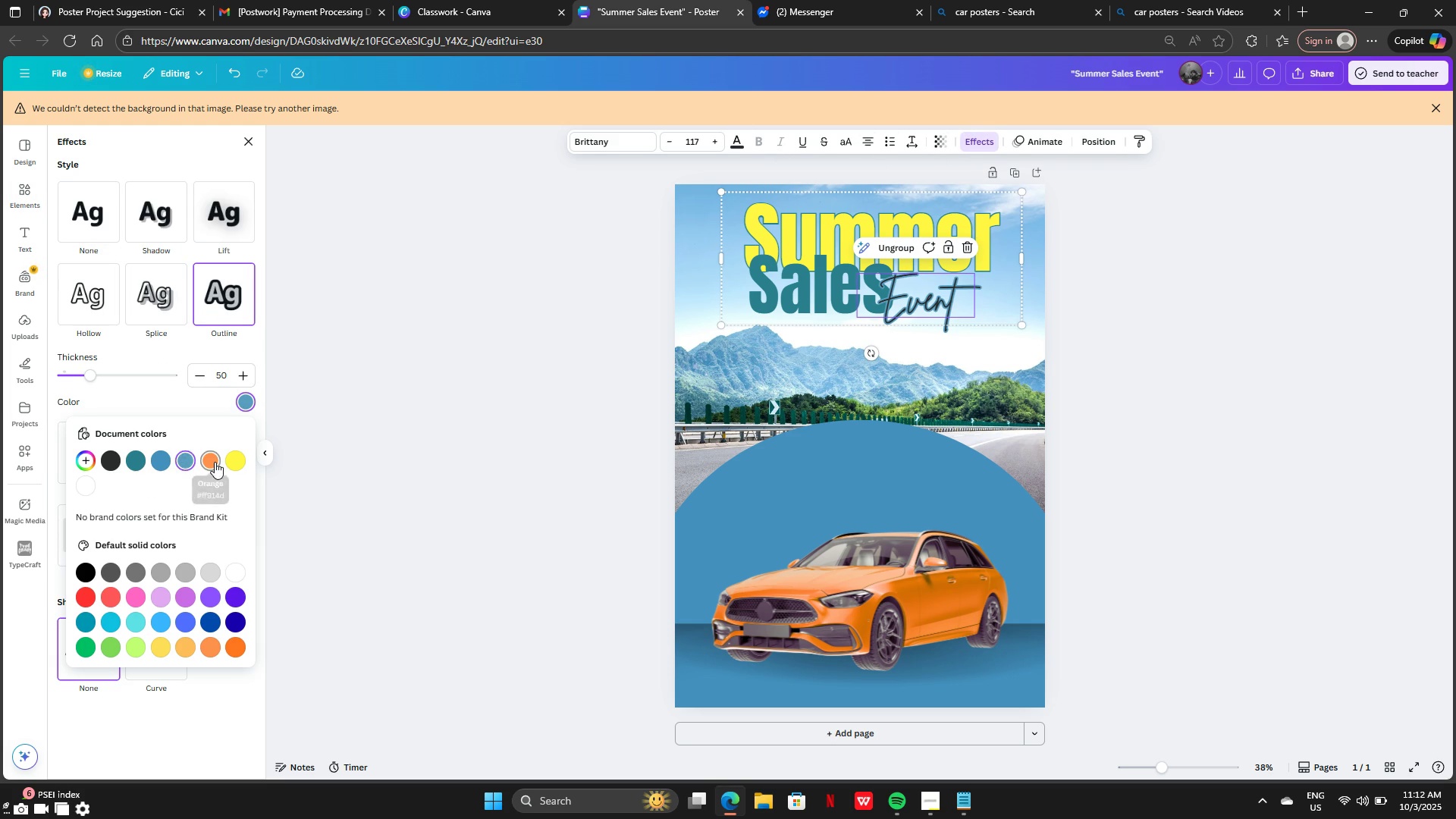 
left_click([215, 462])
 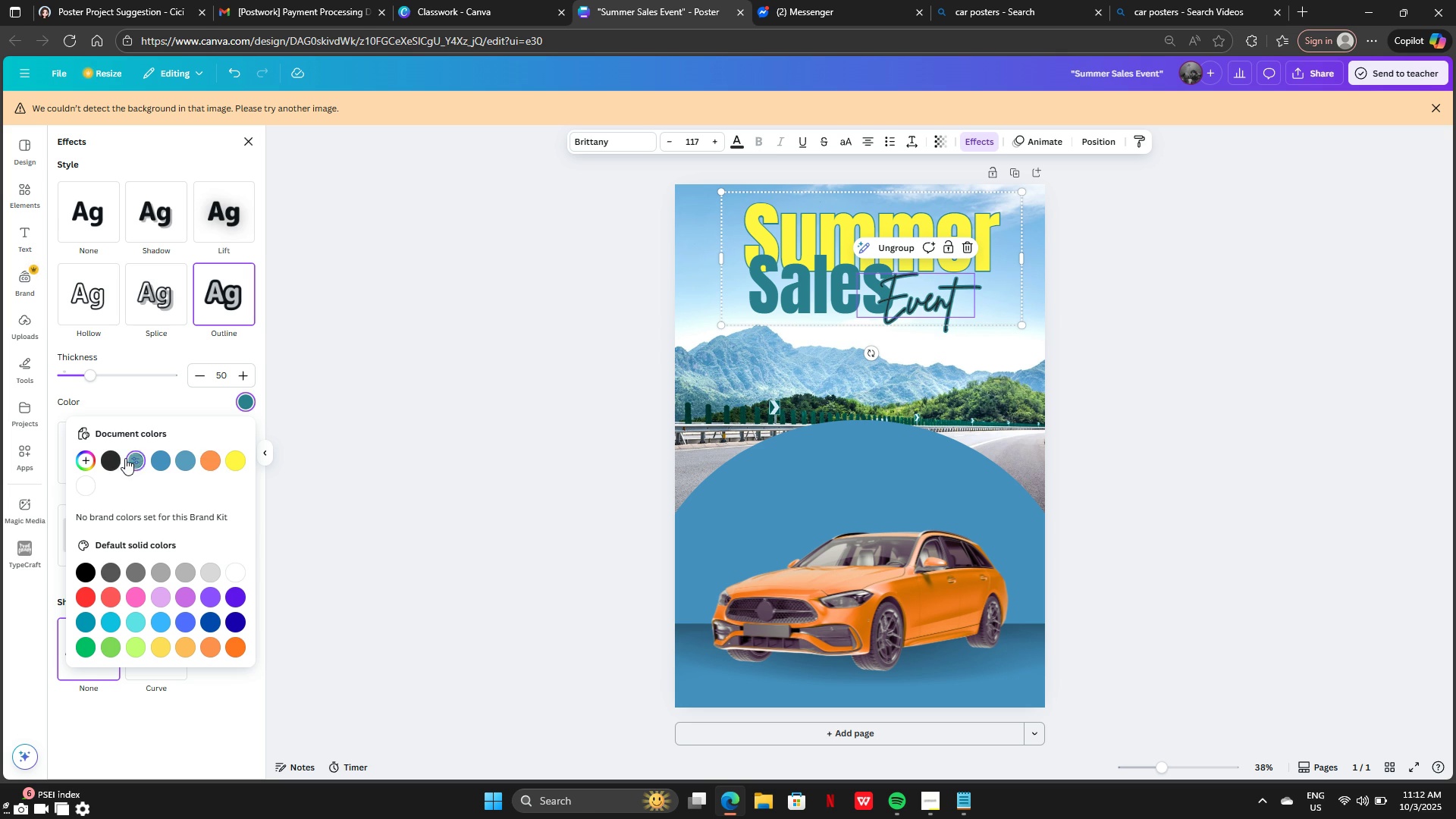 
double_click([105, 460])
 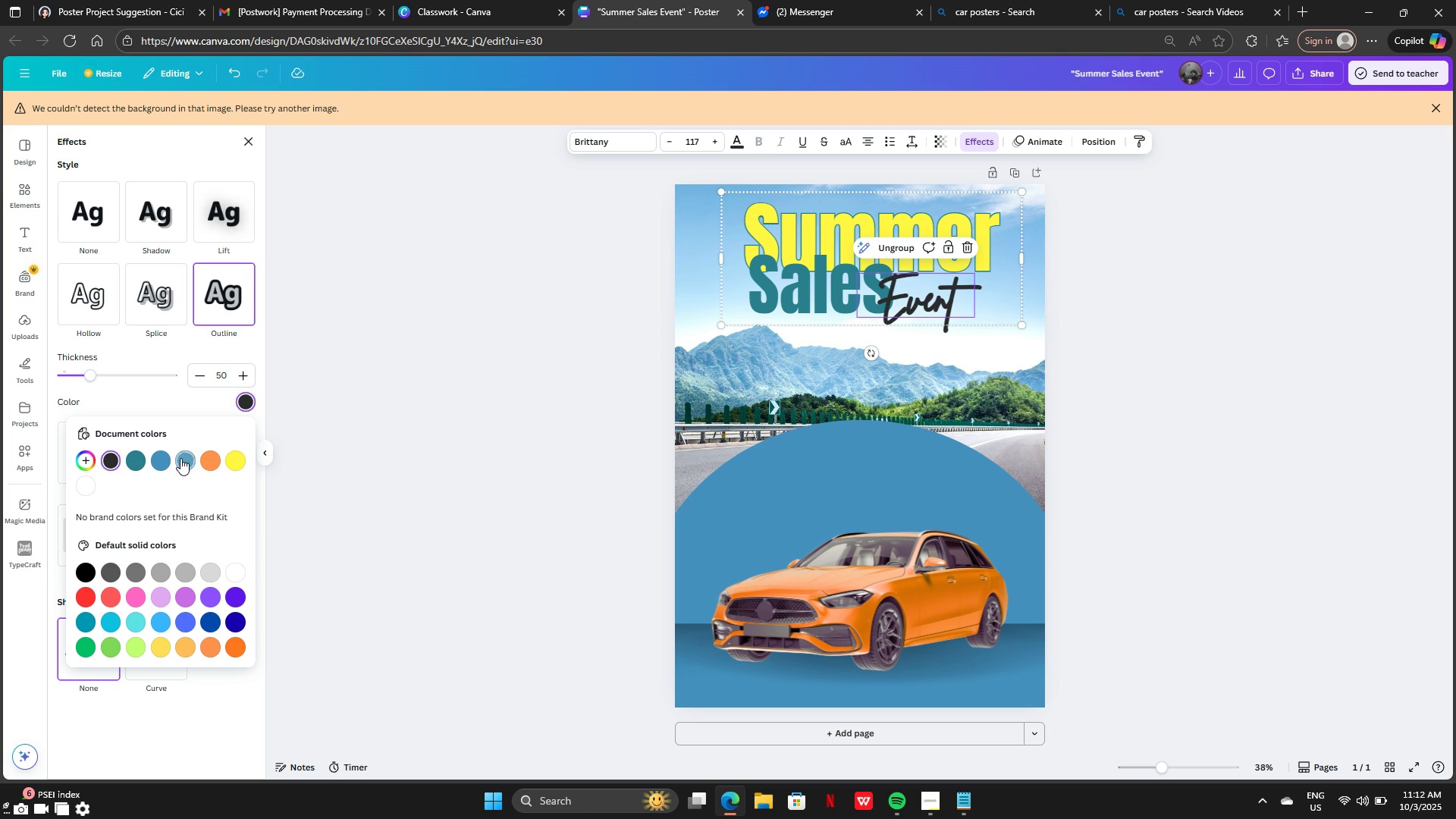 
left_click([181, 458])
 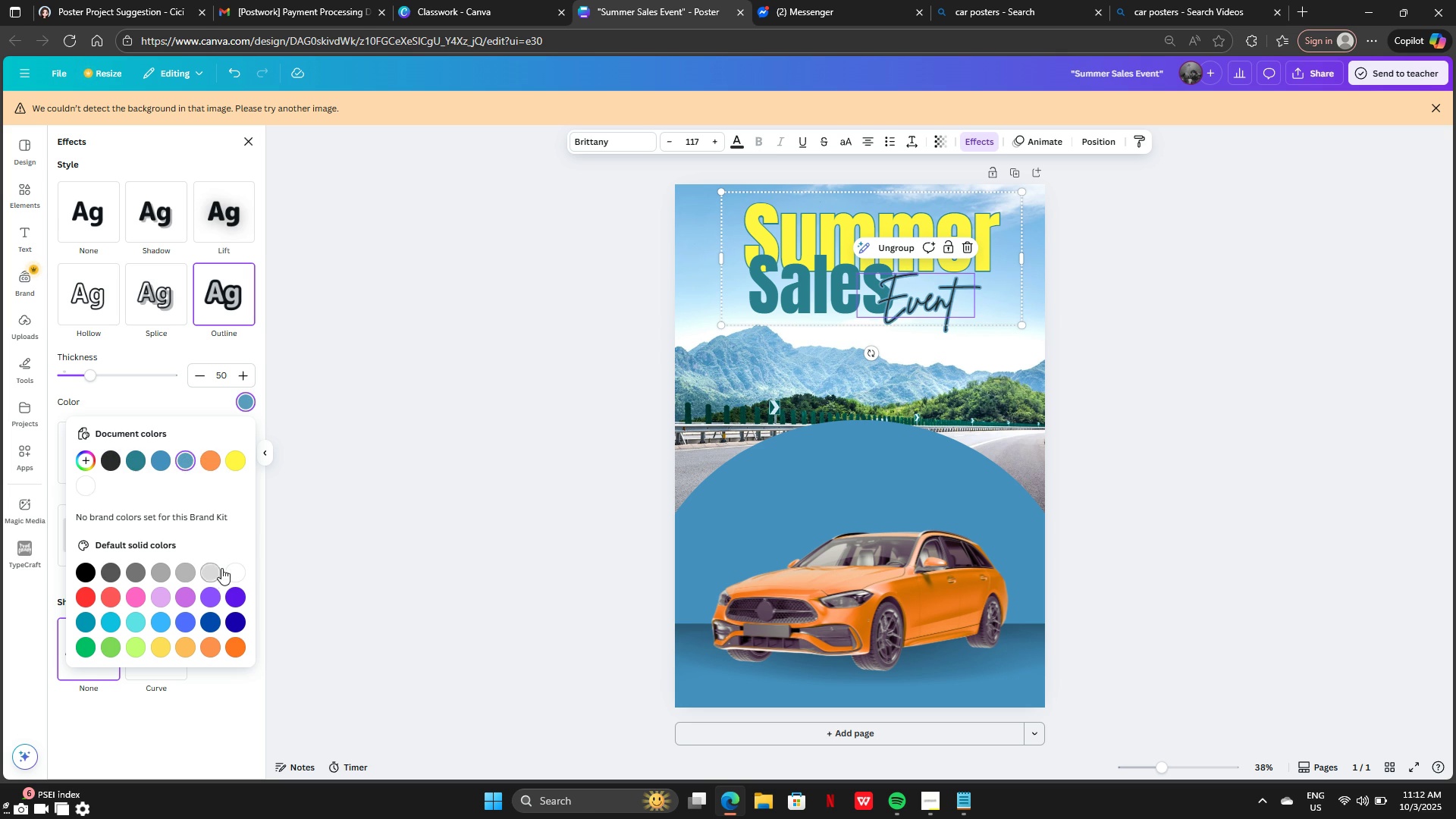 
left_click([228, 571])
 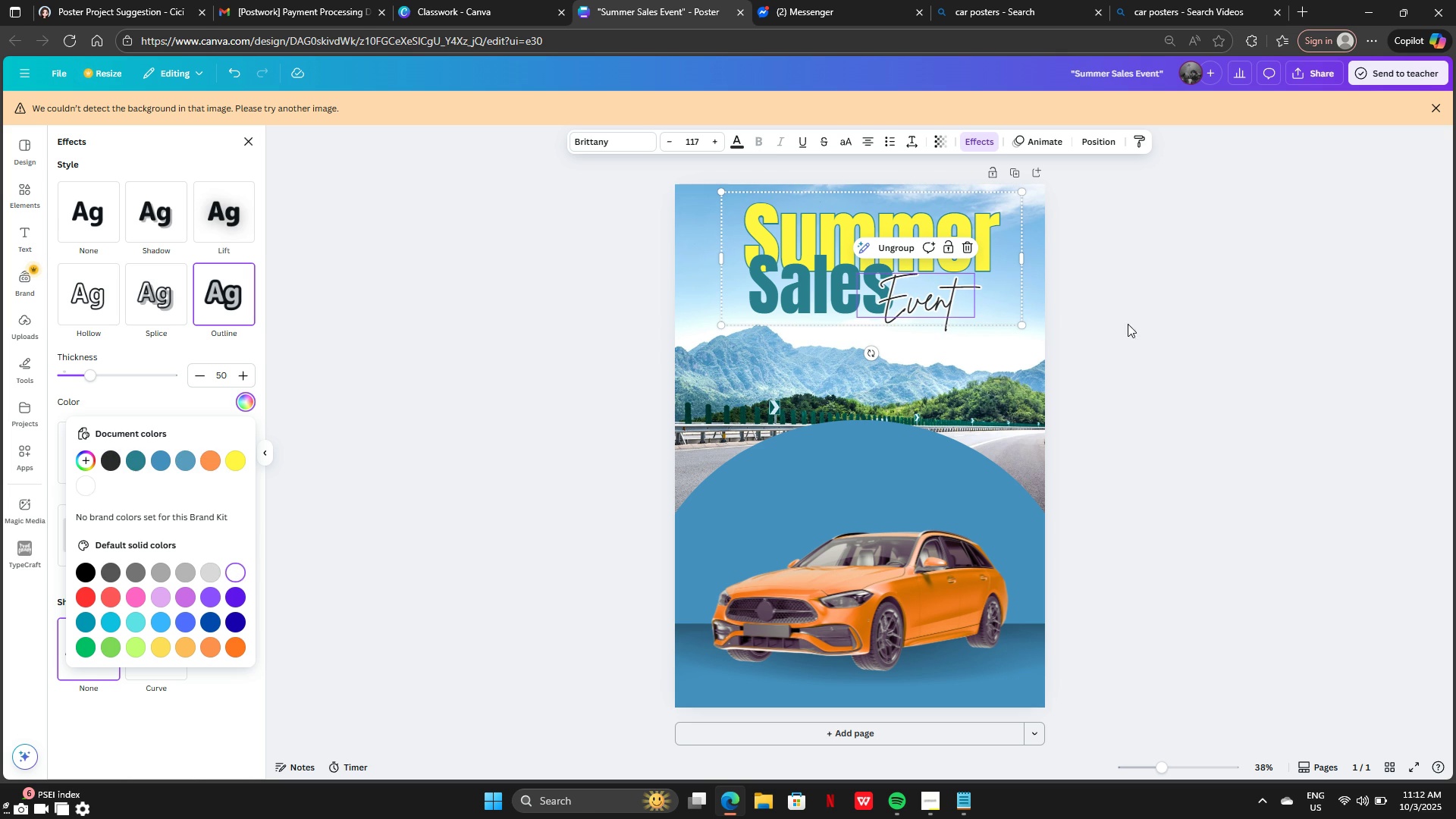 
left_click([1175, 318])
 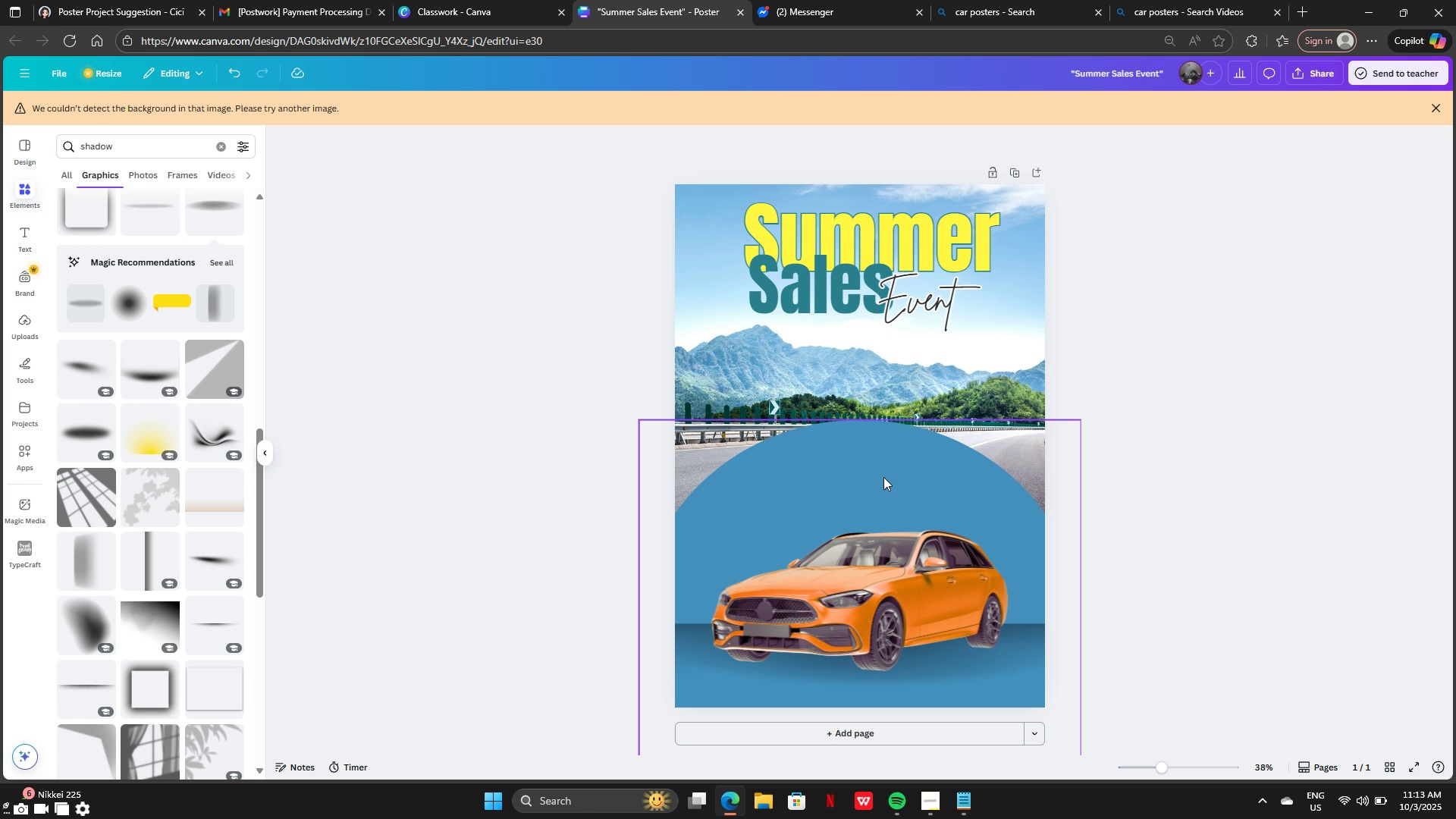 
wait(53.82)
 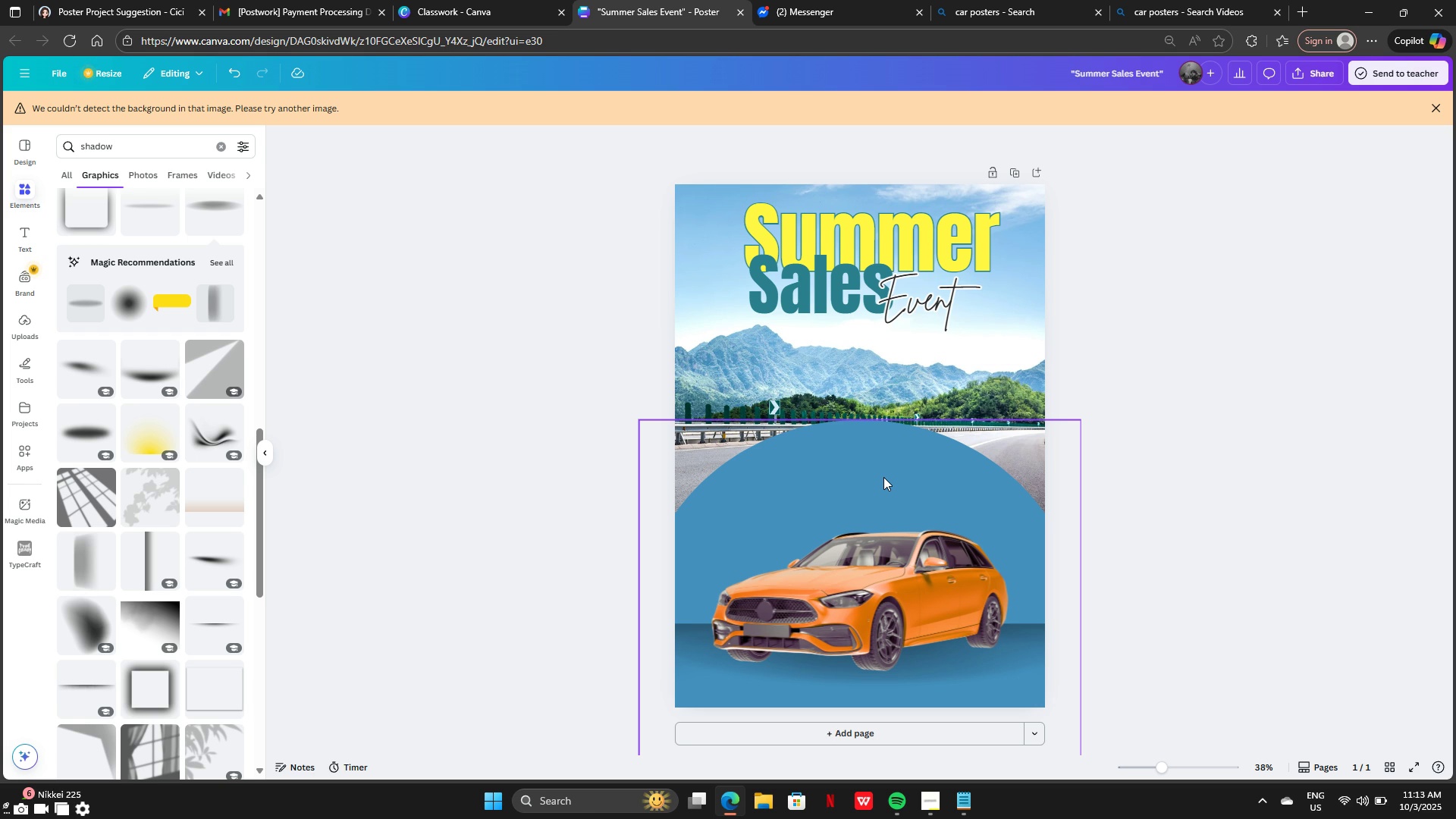 
left_click([920, 808])